 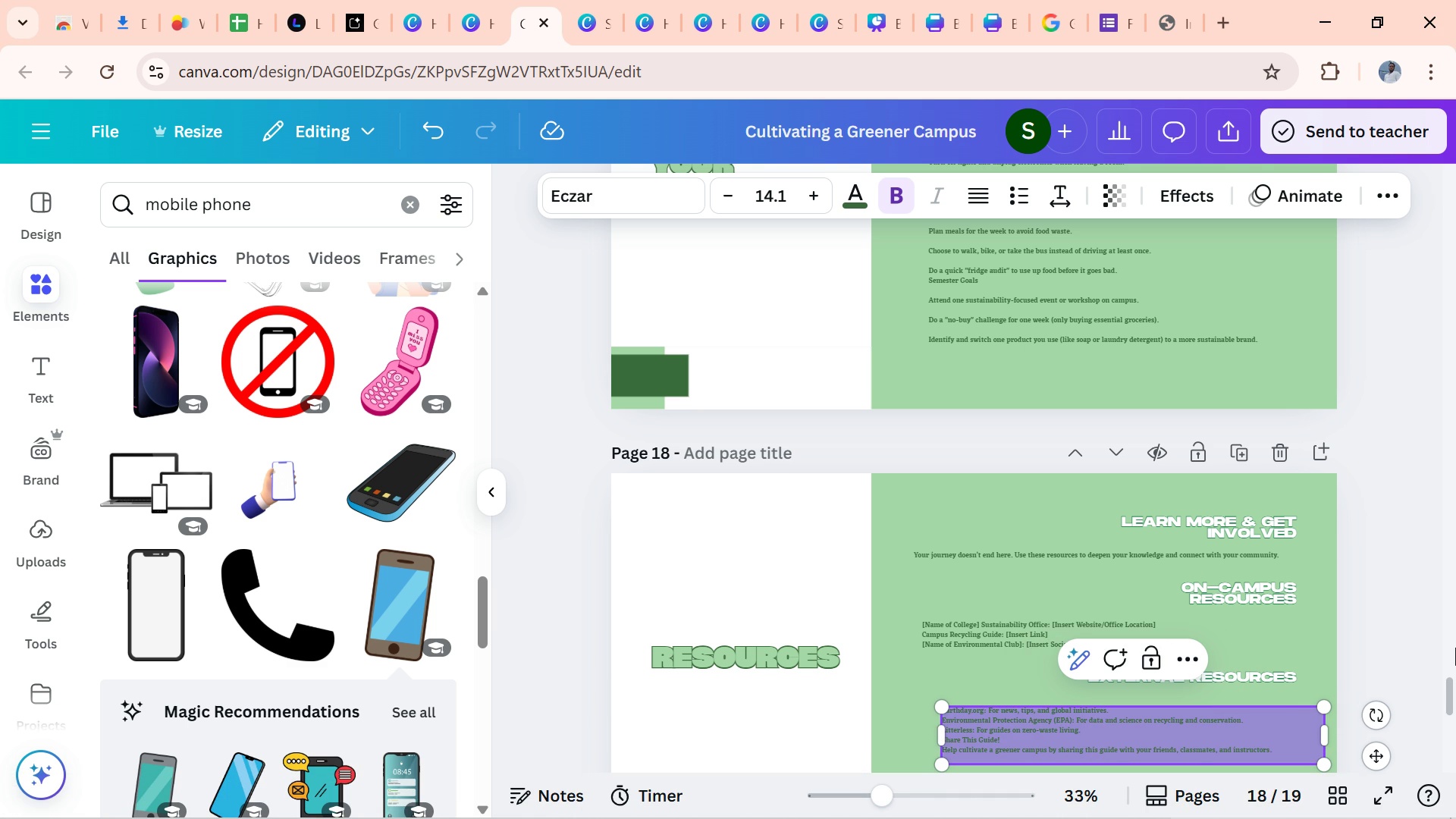 
left_click([1382, 535])
 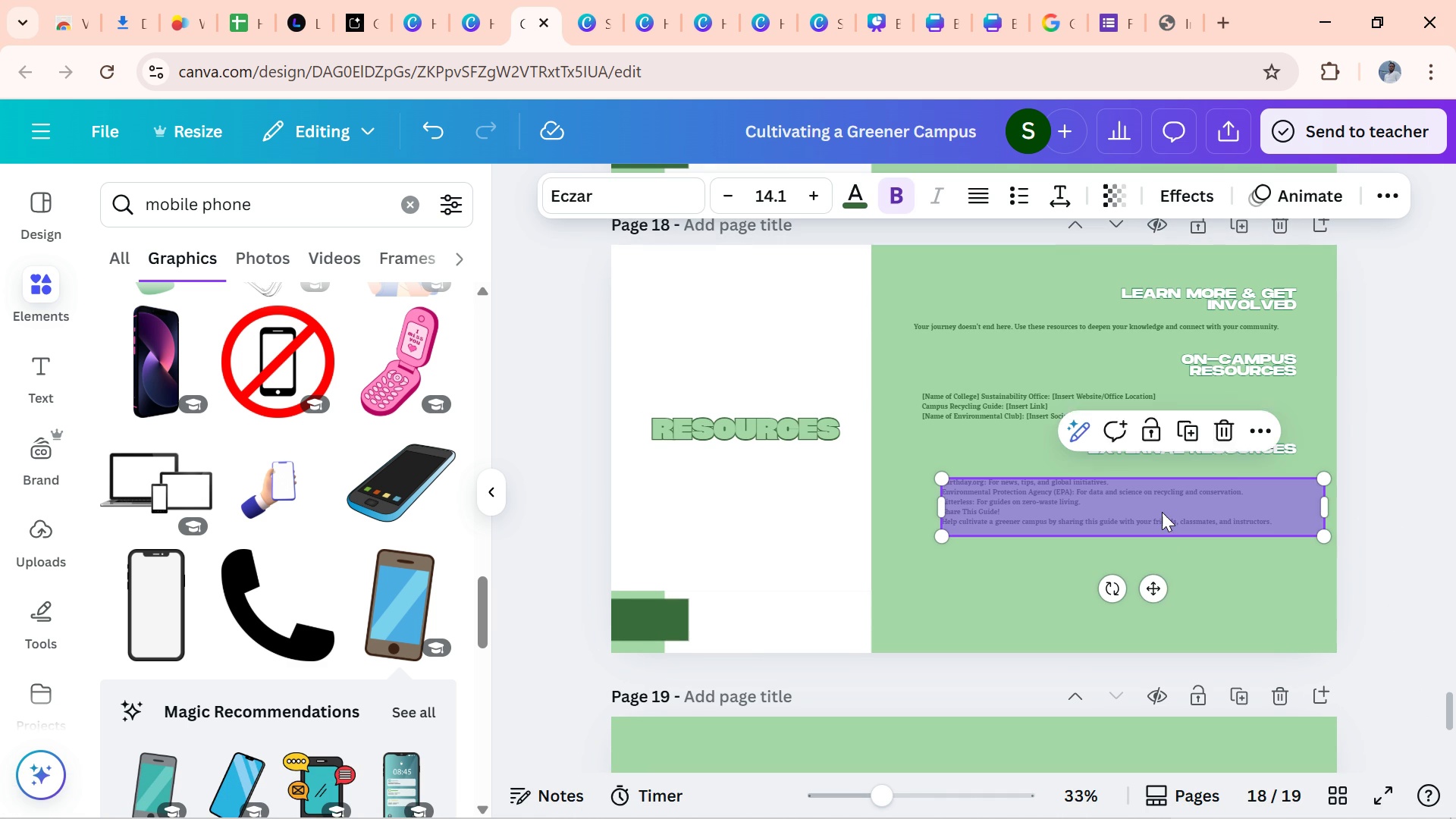 
left_click([1162, 512])
 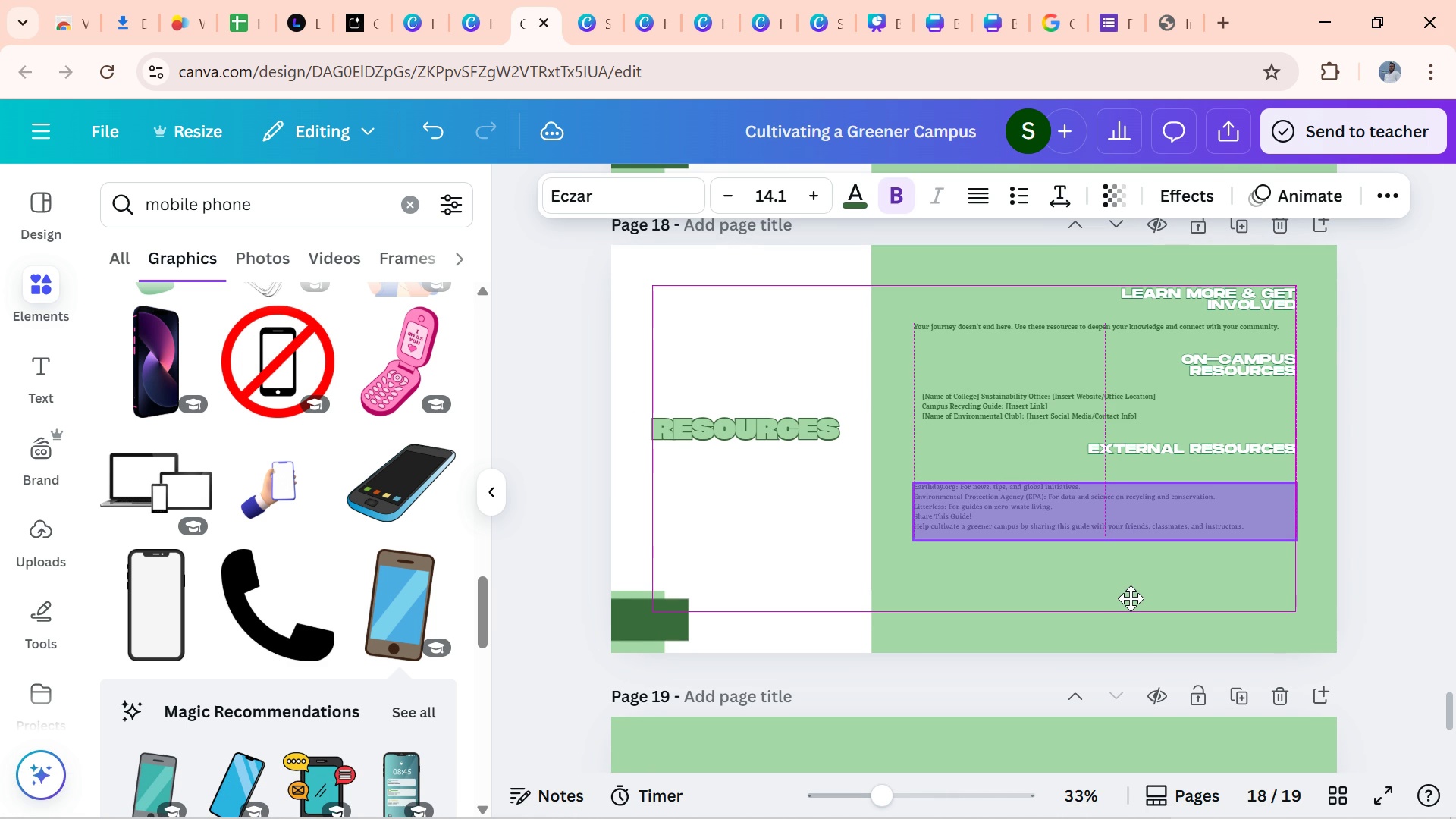 
mouse_move([1005, 416])
 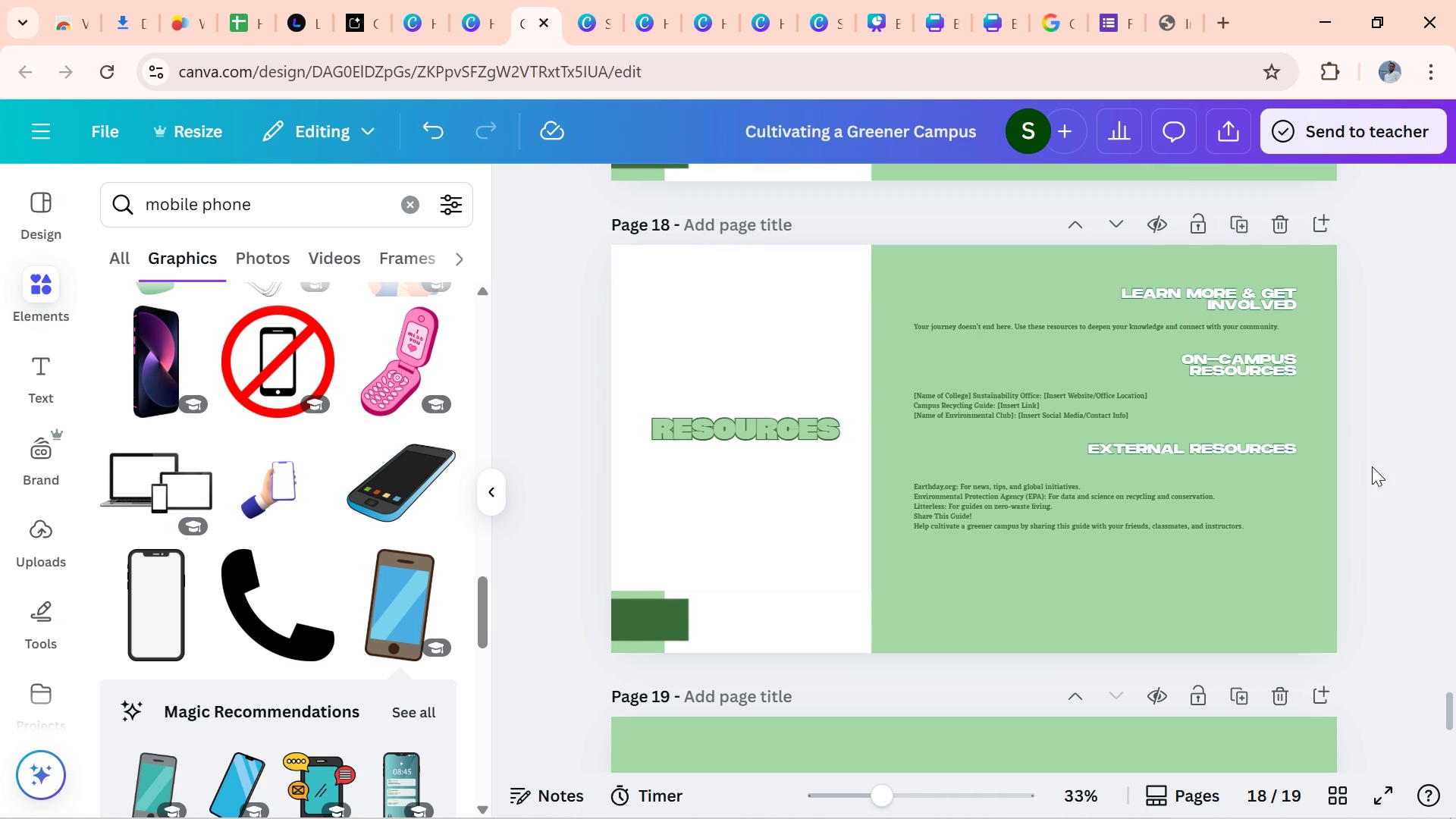 
left_click([1372, 466])
 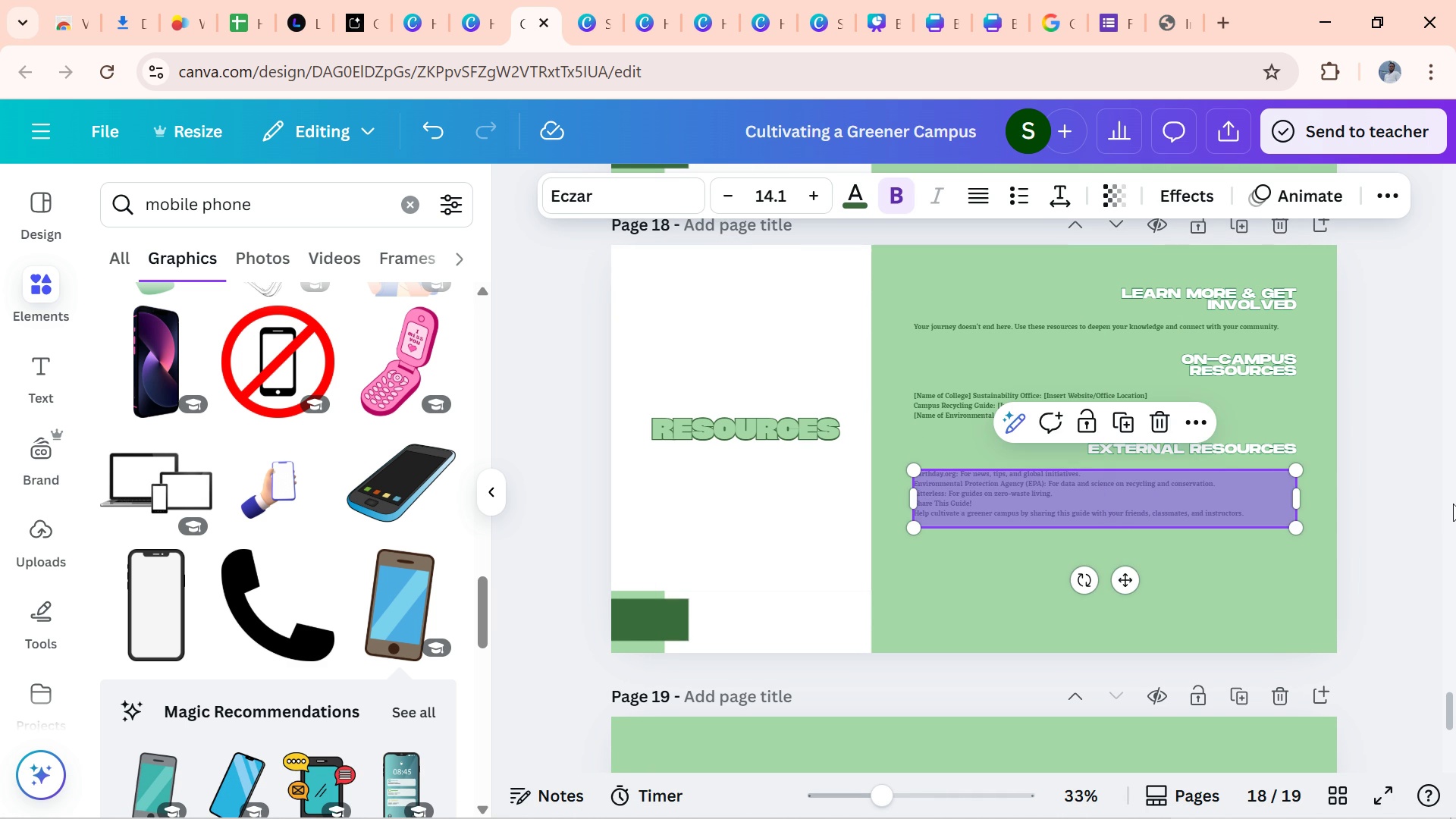 
left_click([1383, 488])
 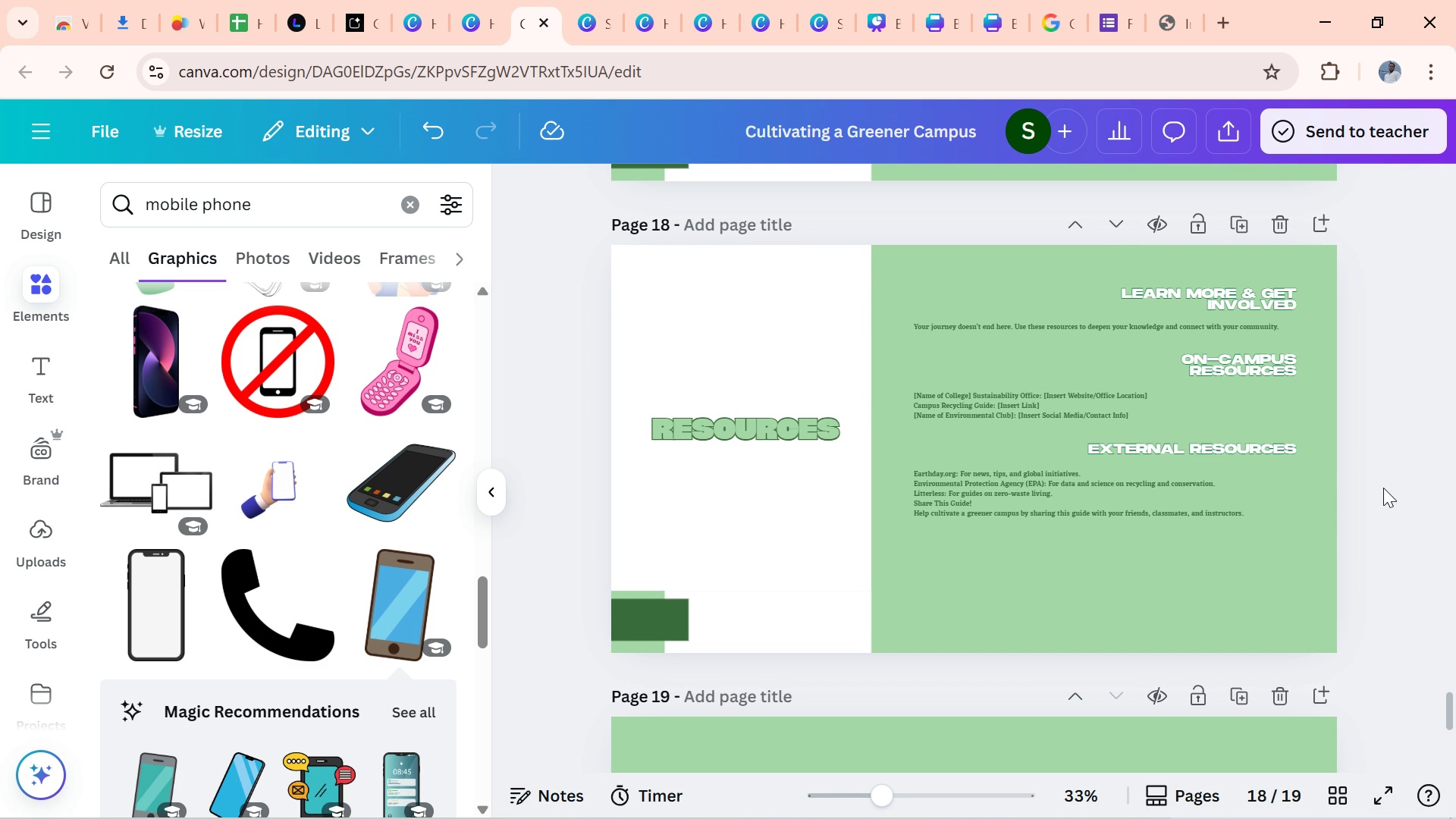 
wait(11.12)
 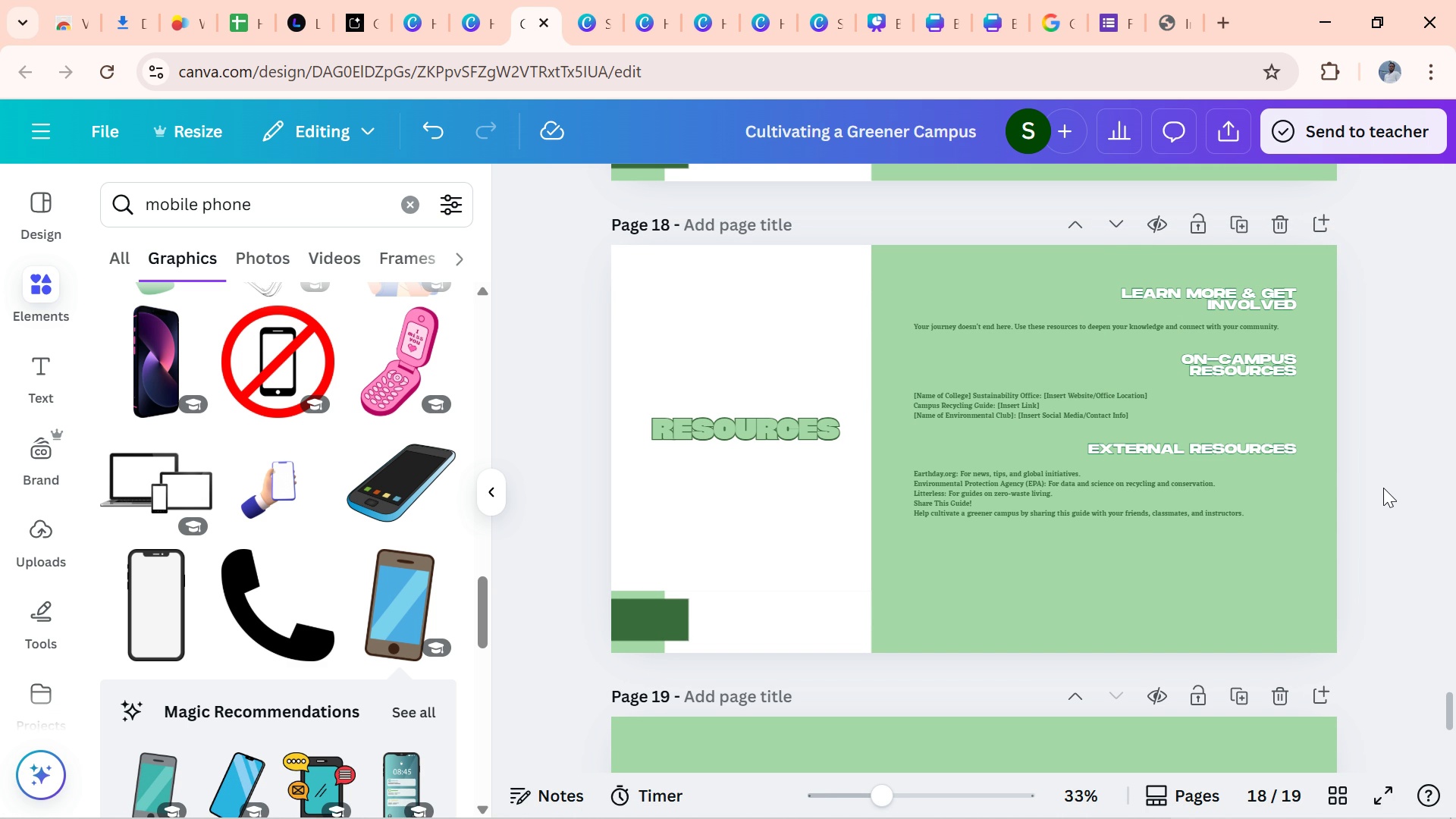 
left_click([589, 802])
 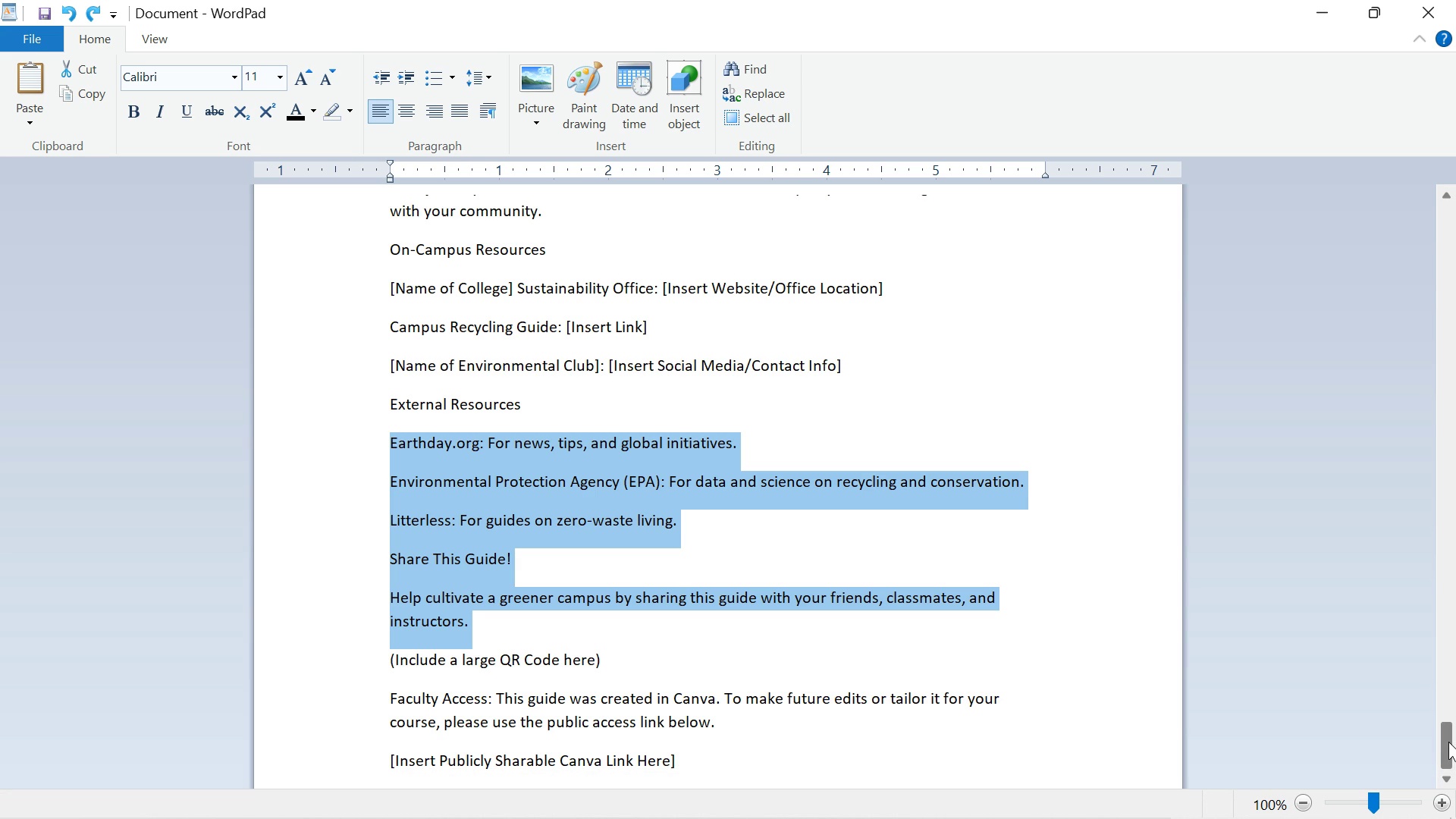 
wait(6.48)
 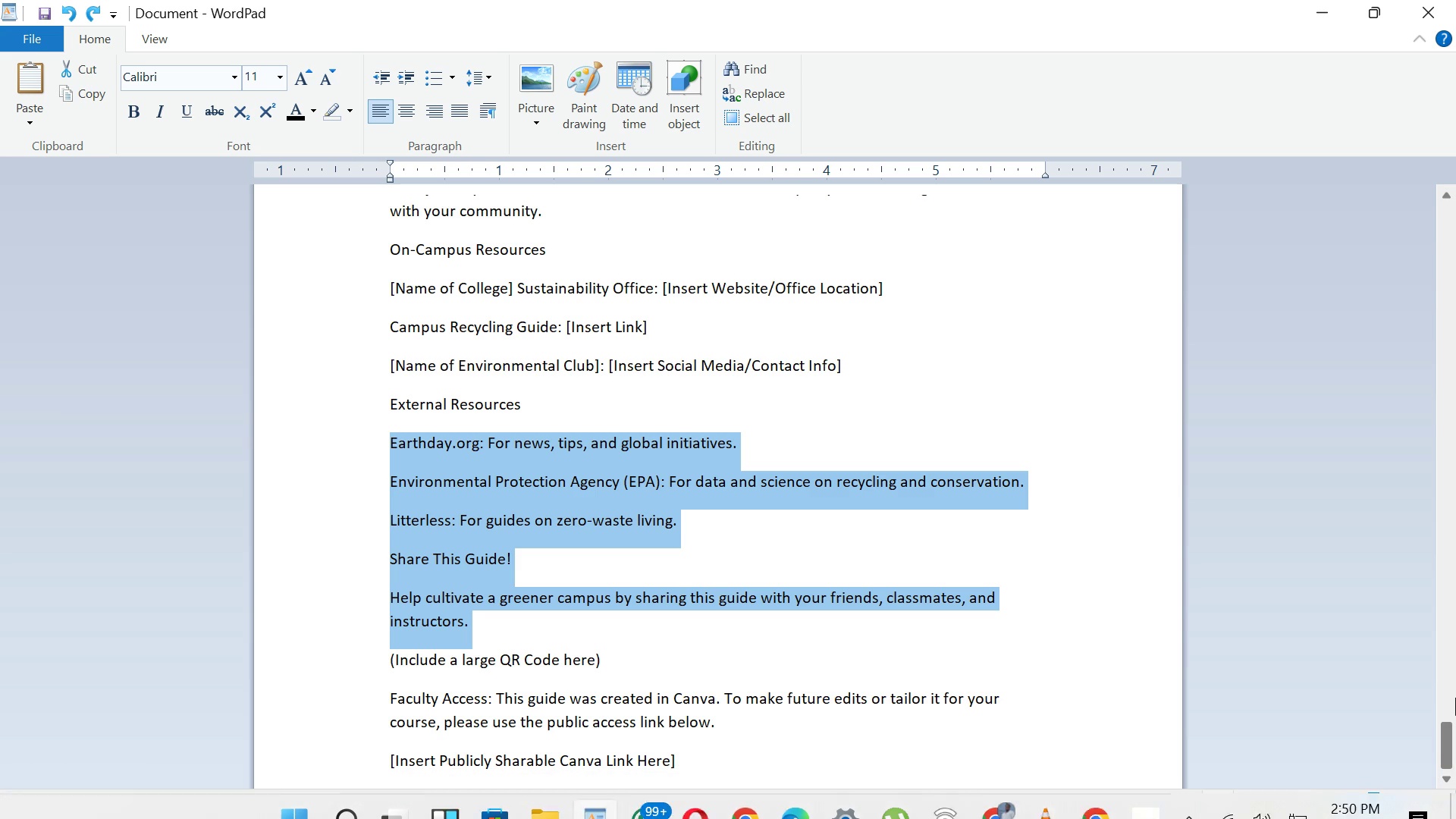 
left_click([1448, 742])
 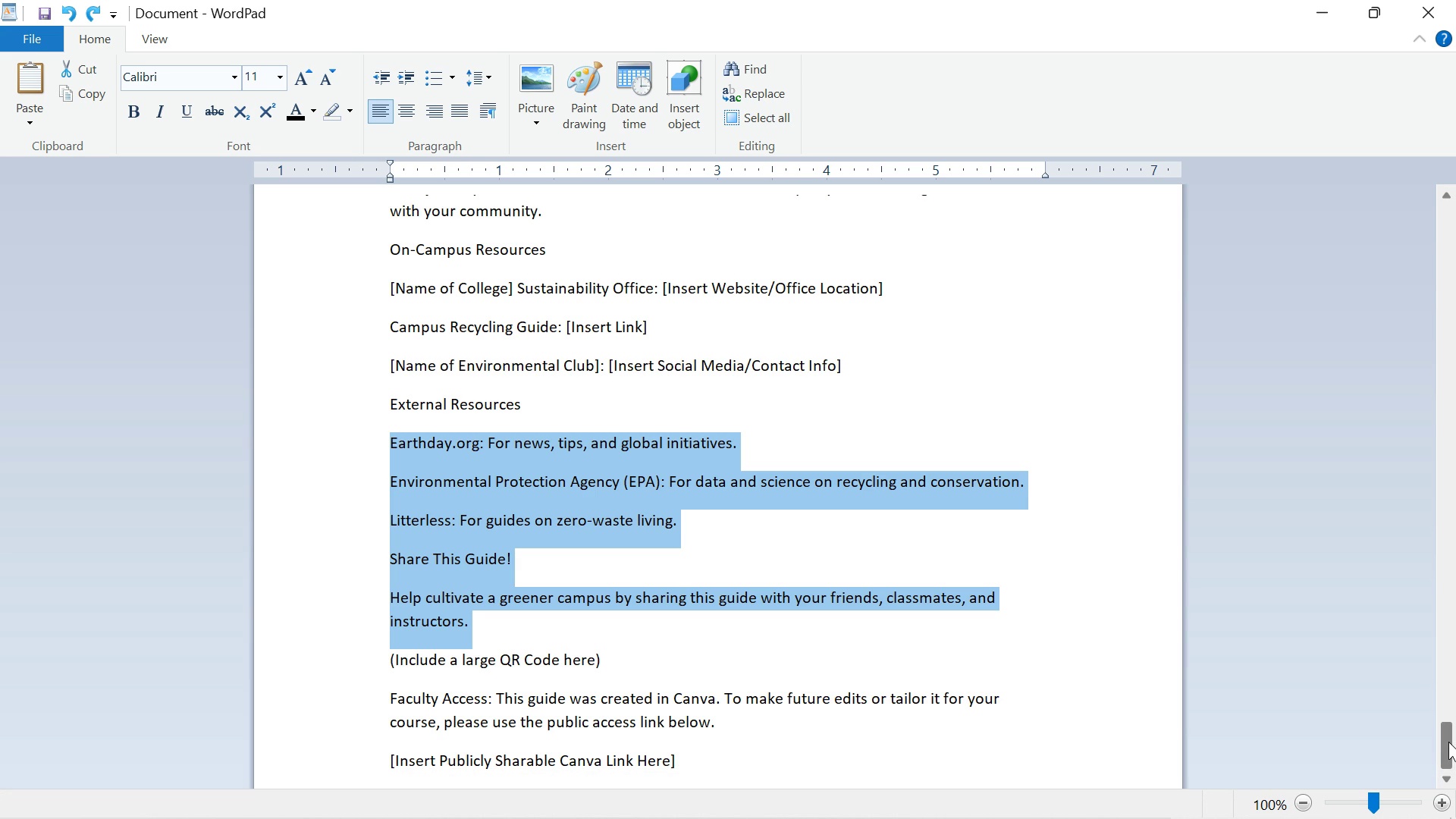 
left_click([1448, 742])
 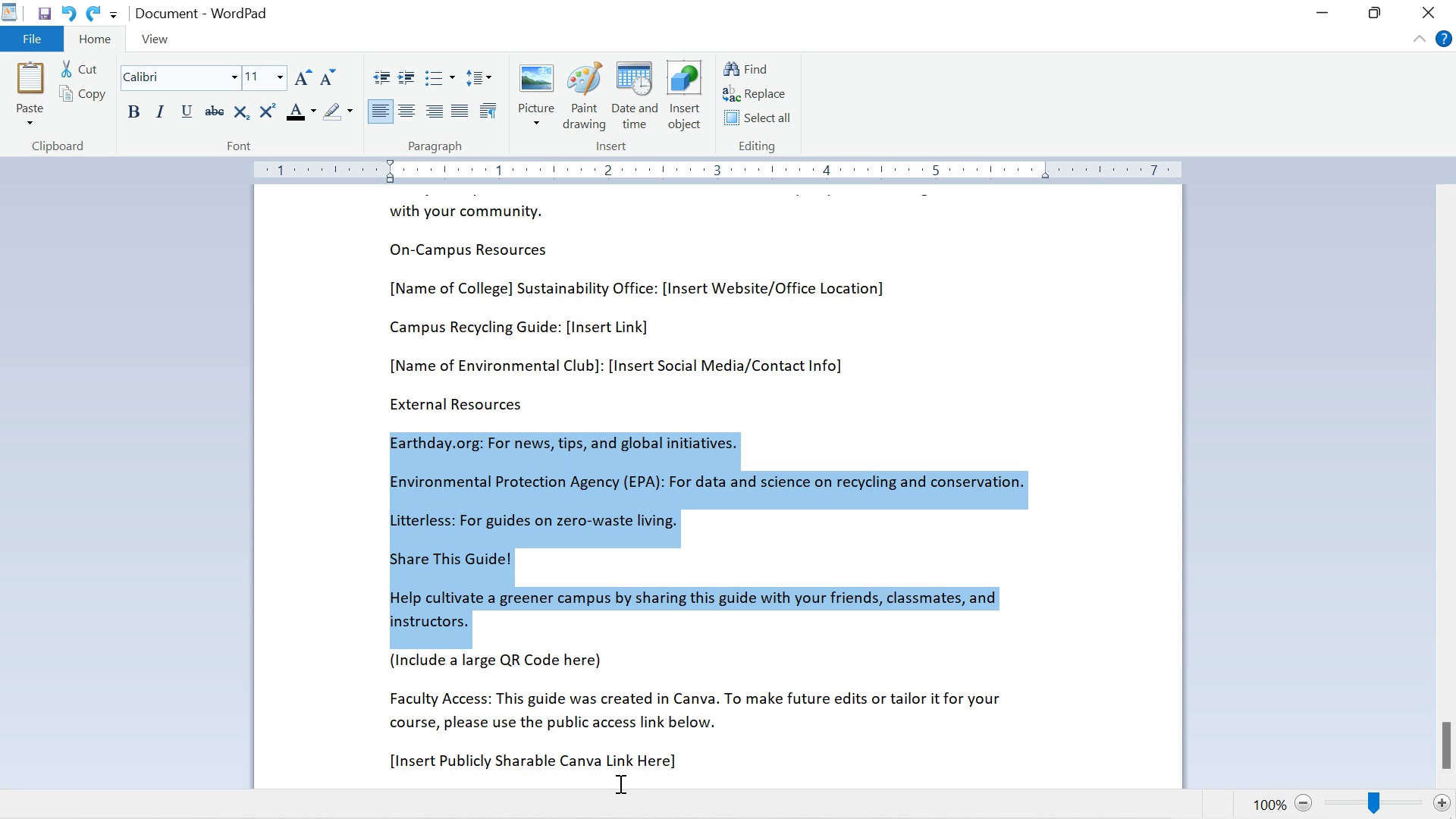 
wait(10.42)
 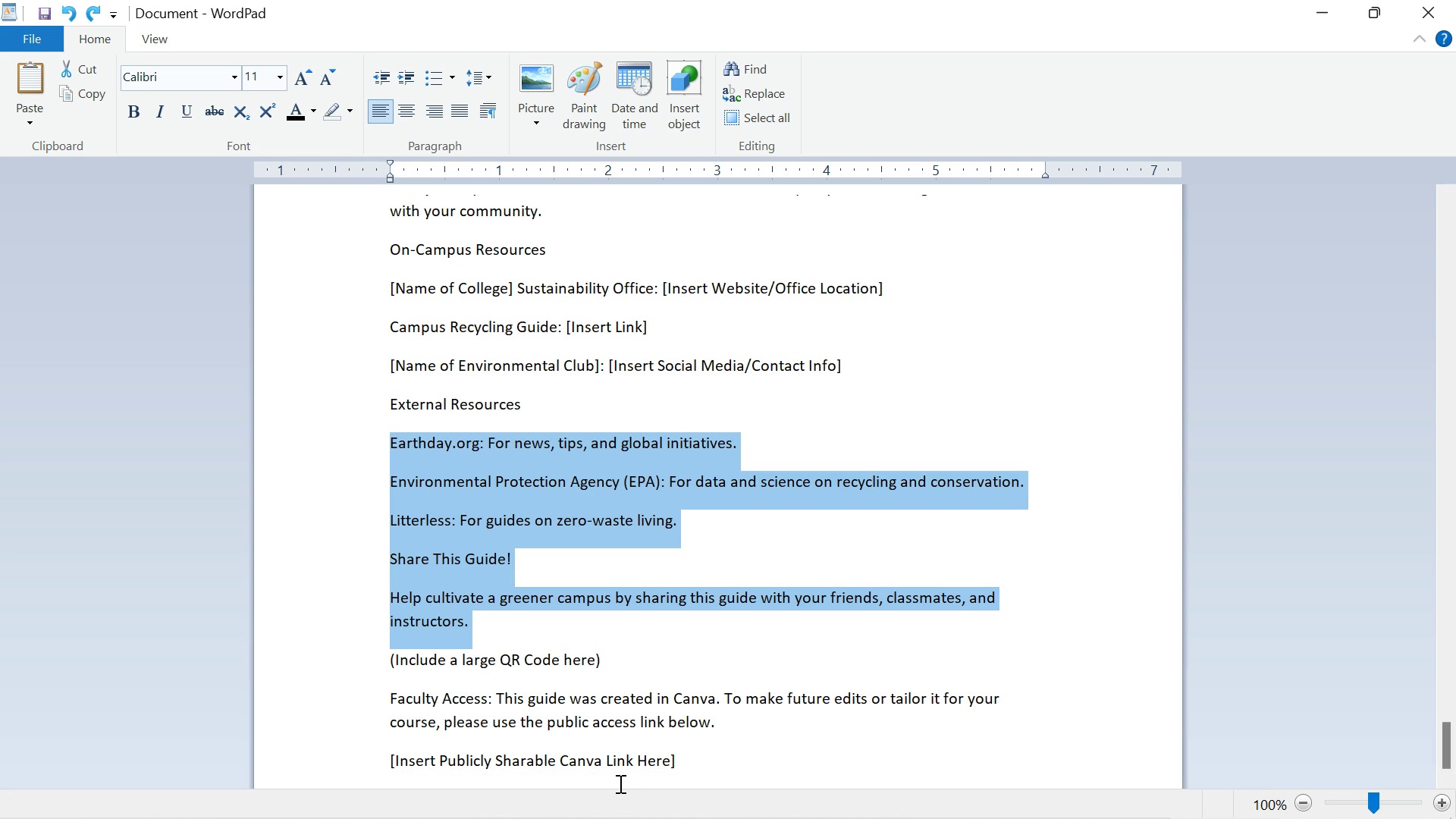 
left_click([1015, 789])
 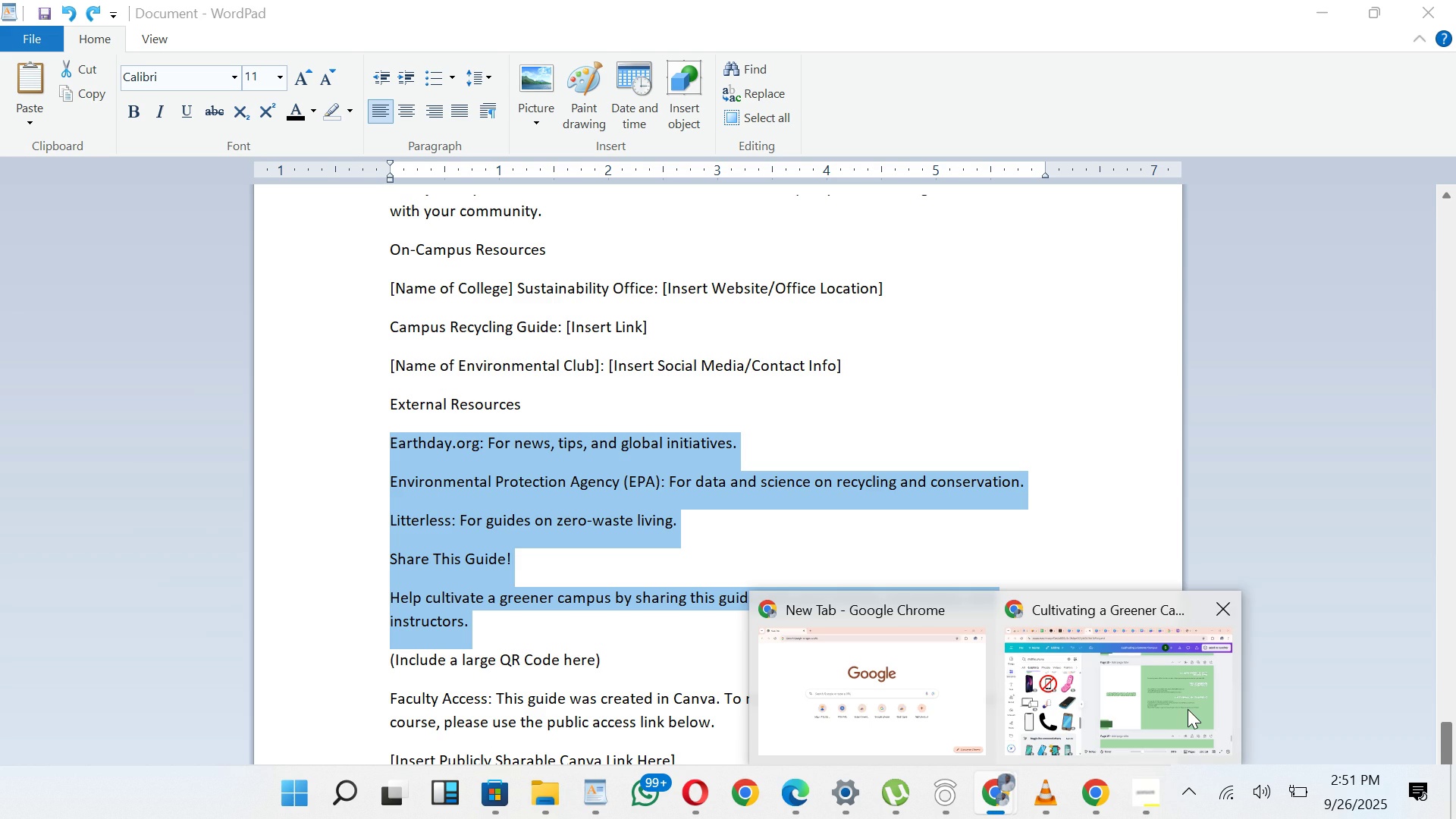 
left_click([1188, 709])
 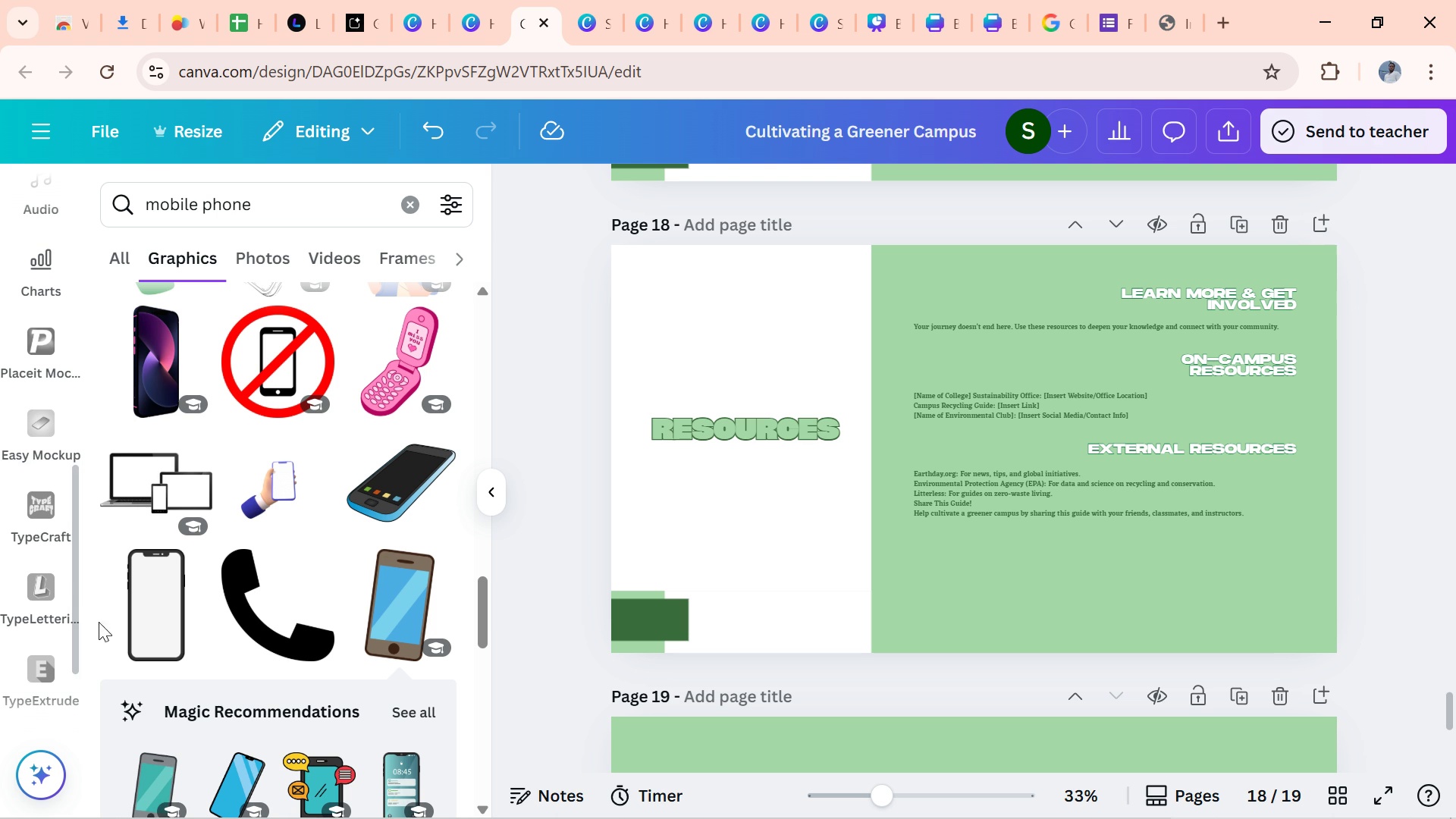 
wait(17.37)
 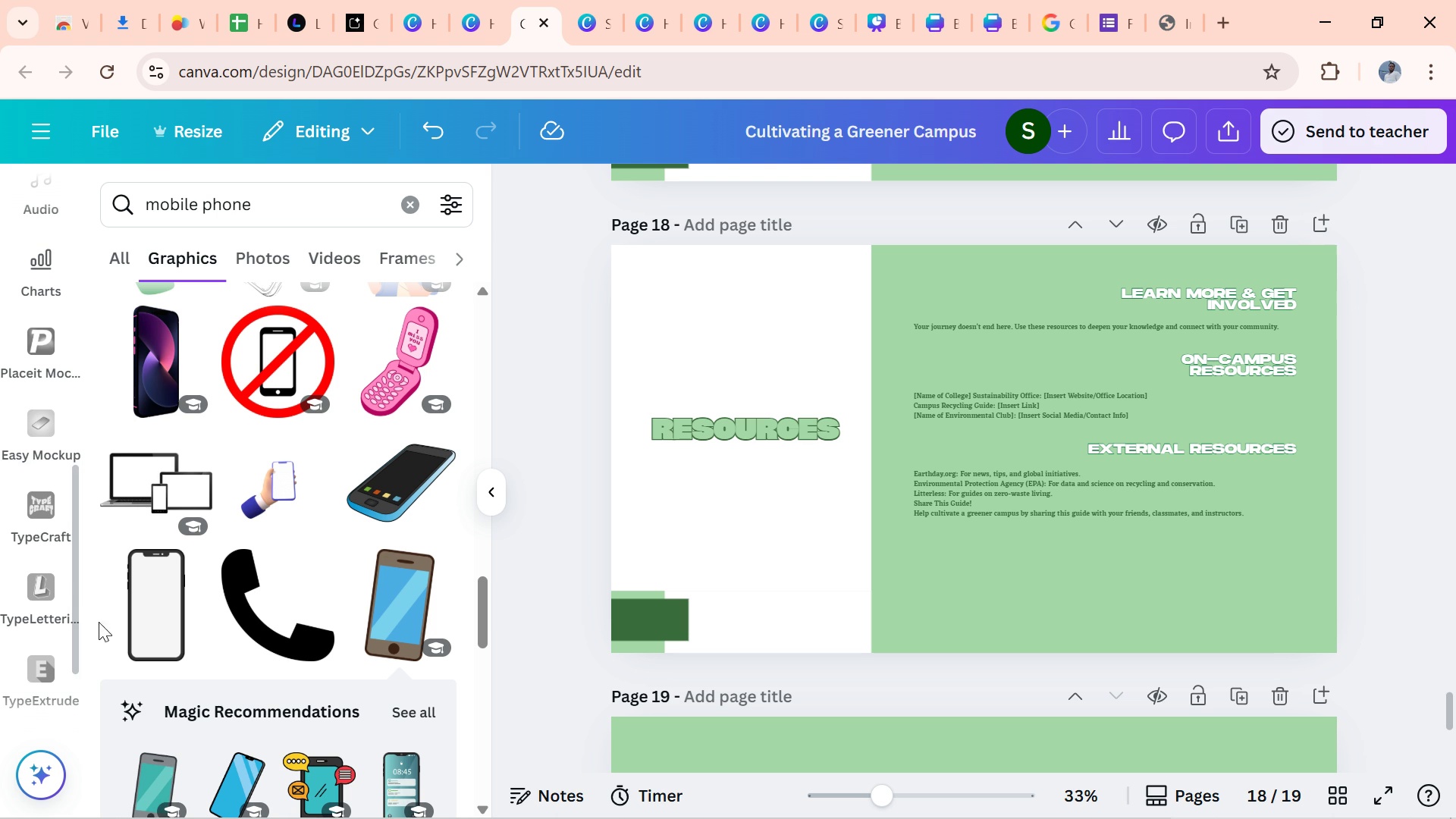 
left_click([60, 684])
 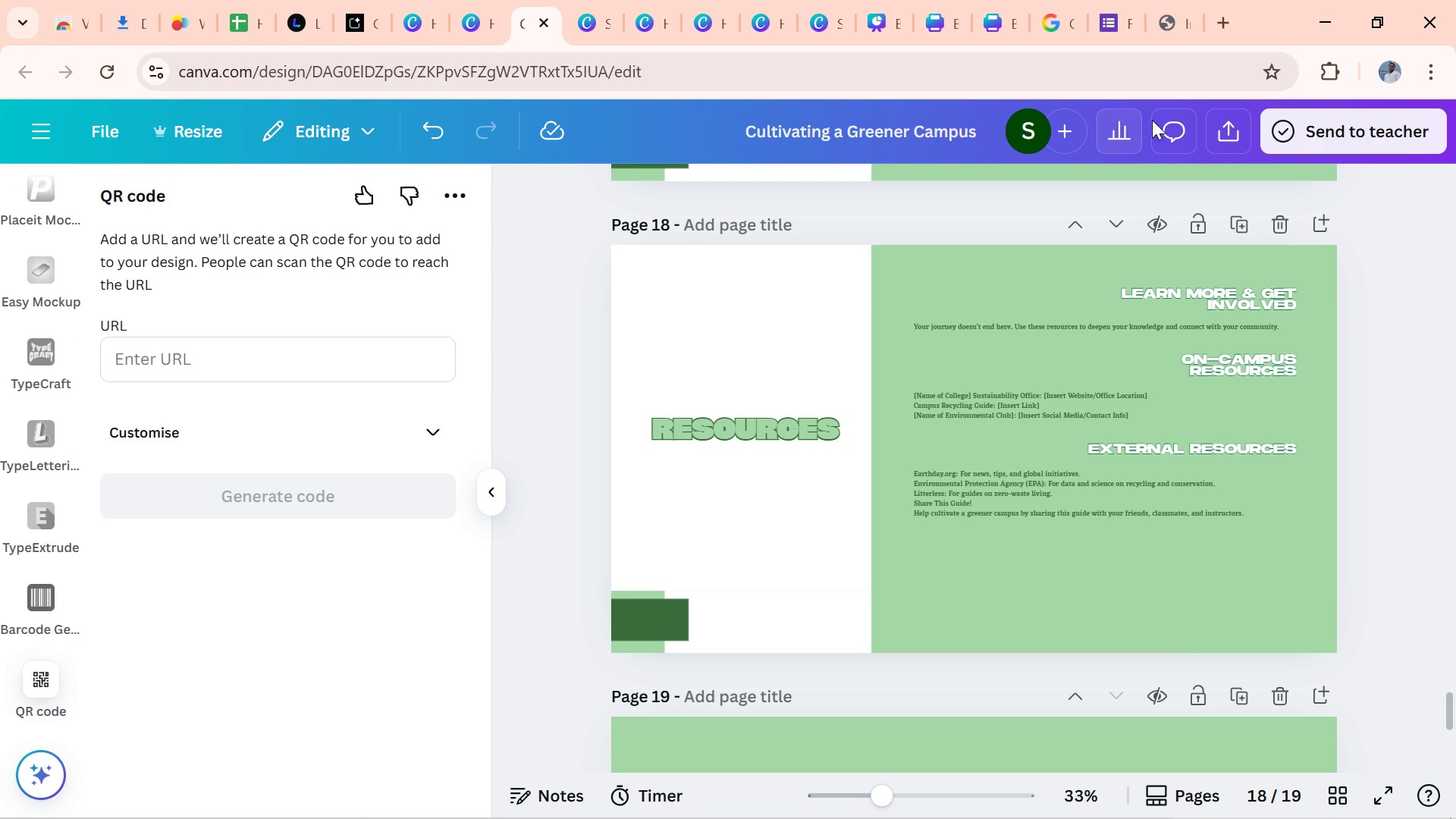 
wait(5.38)
 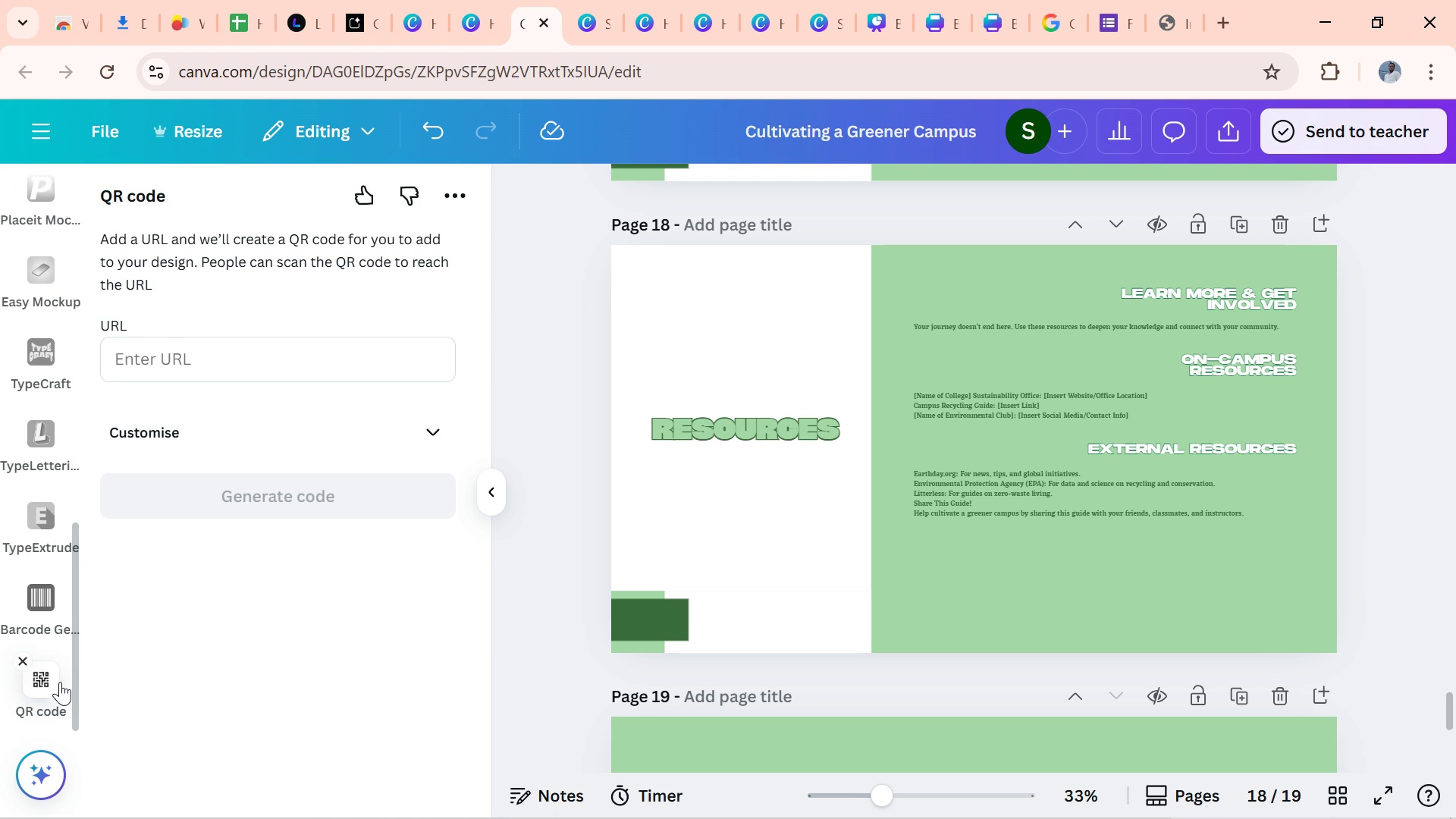 
left_click([1232, 133])
 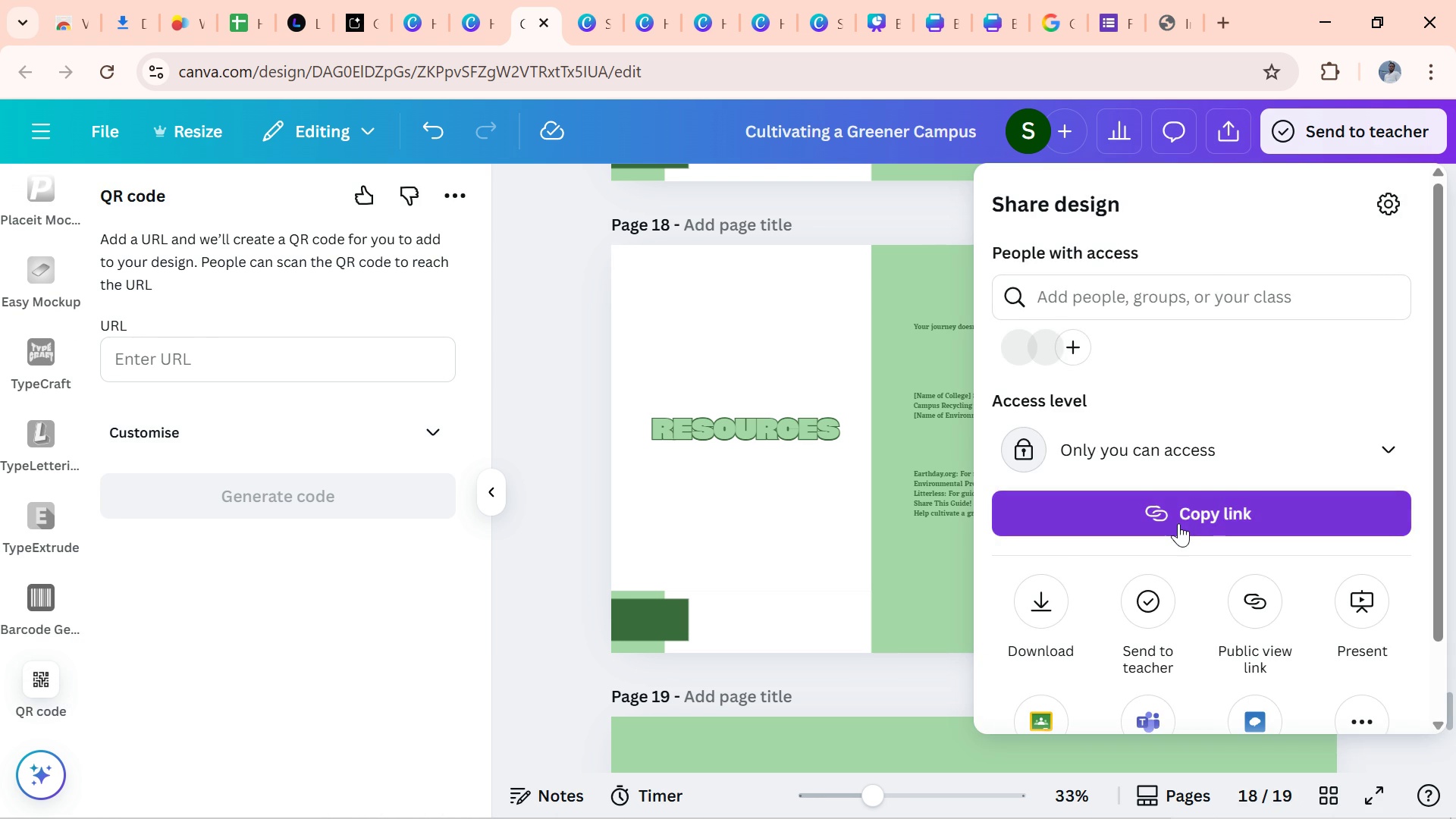 
left_click([1178, 523])
 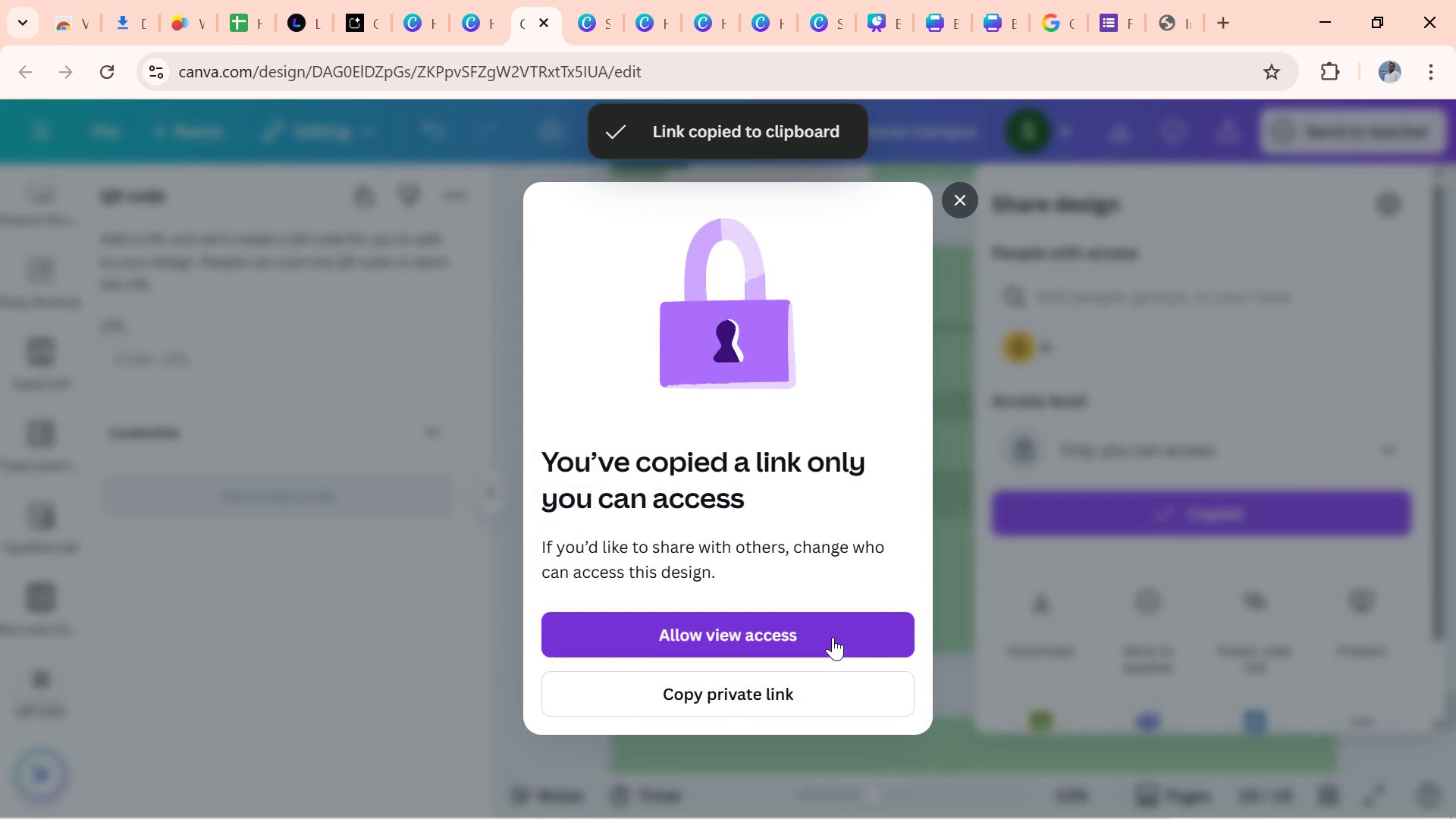 
left_click([833, 637])
 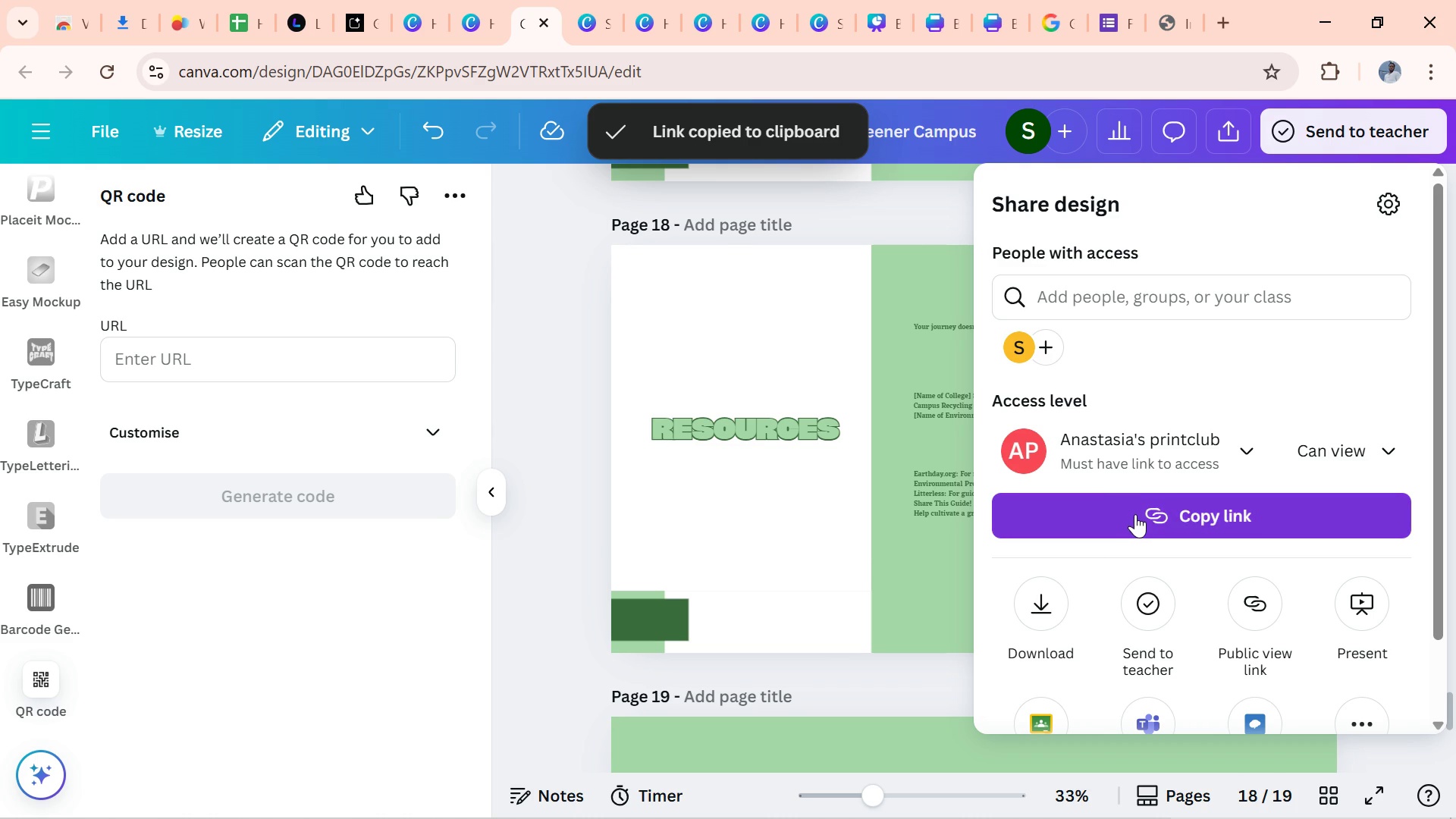 
left_click([1136, 515])
 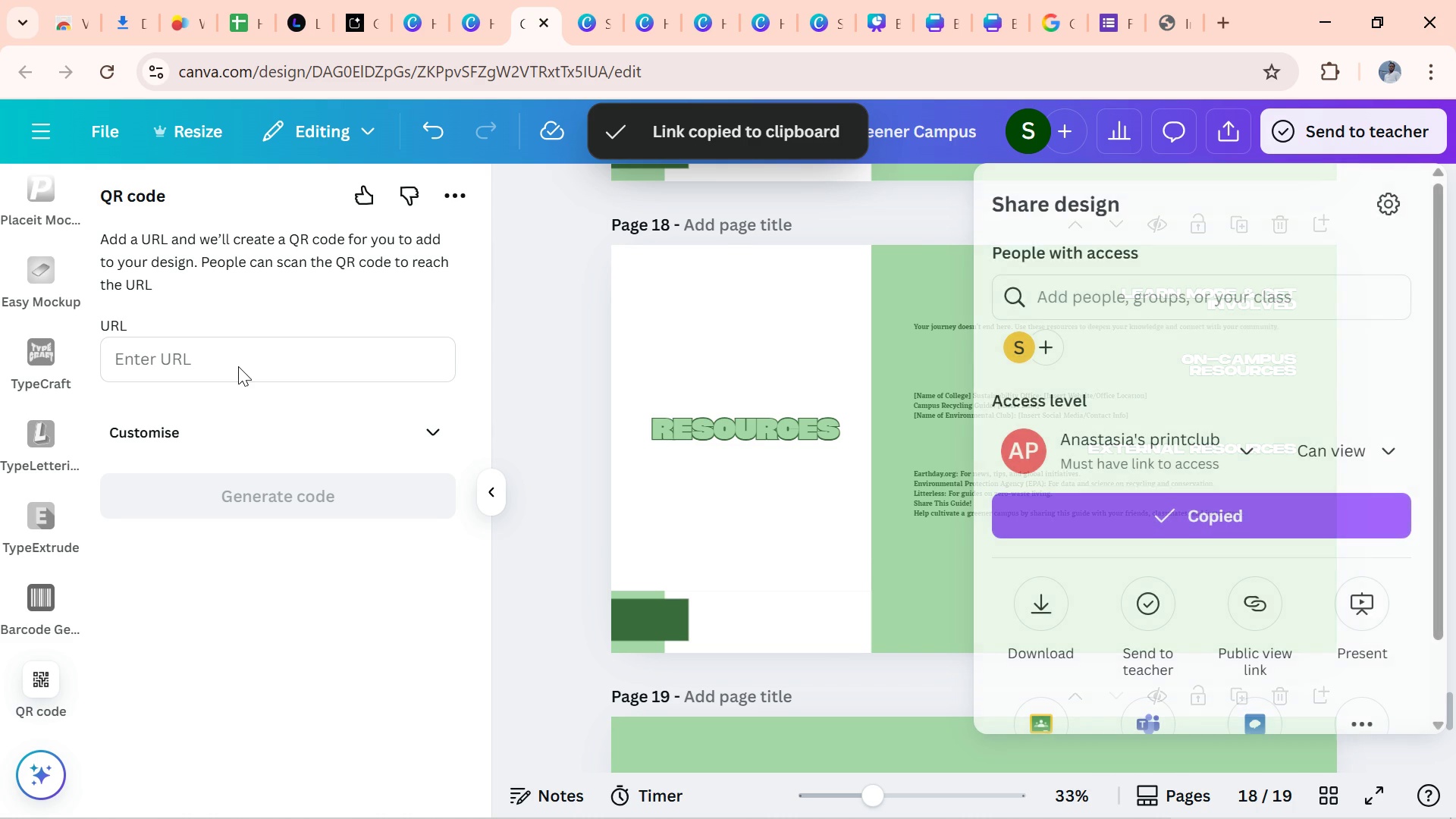 
left_click([238, 366])
 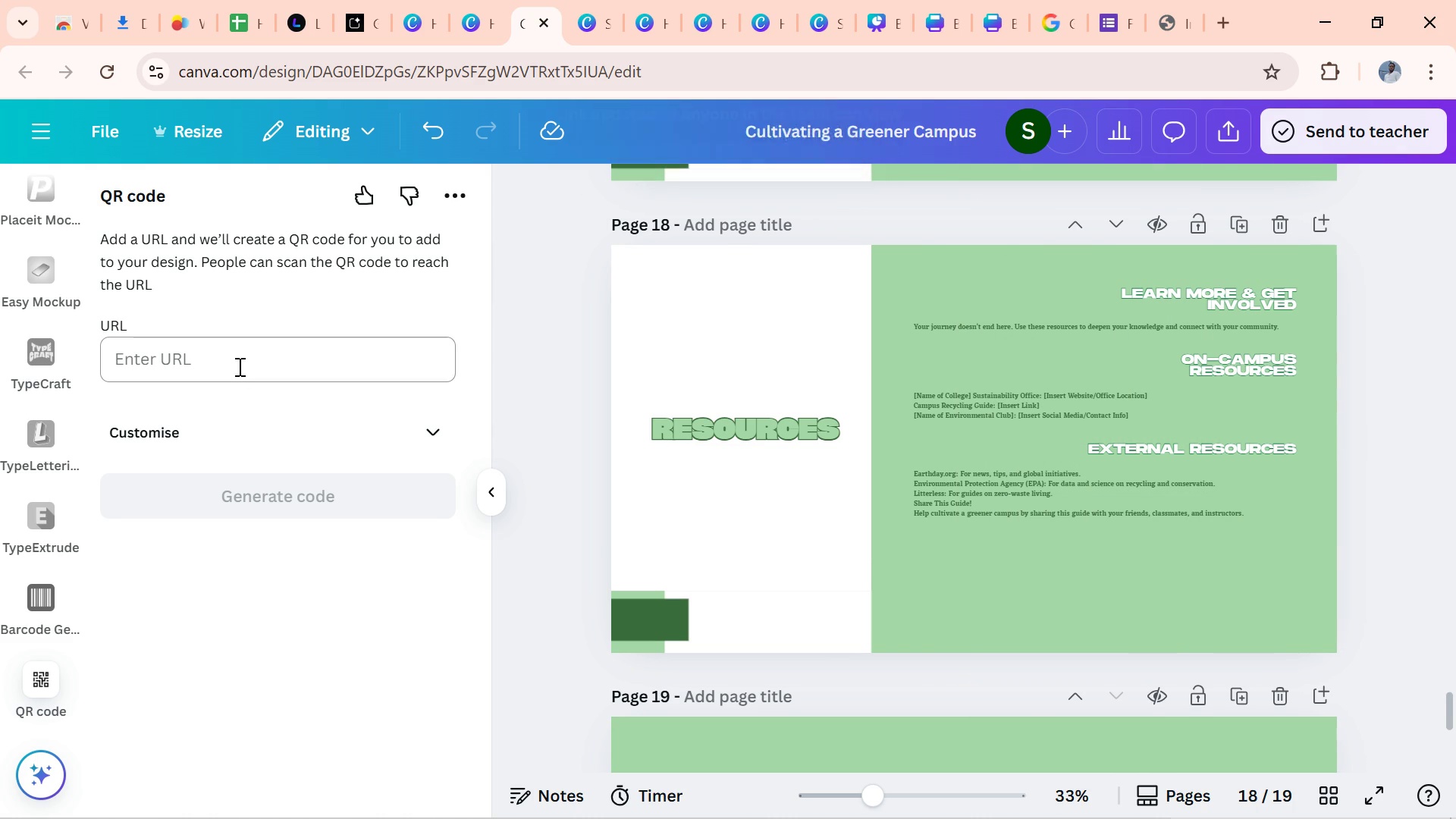 
left_click([238, 366])